 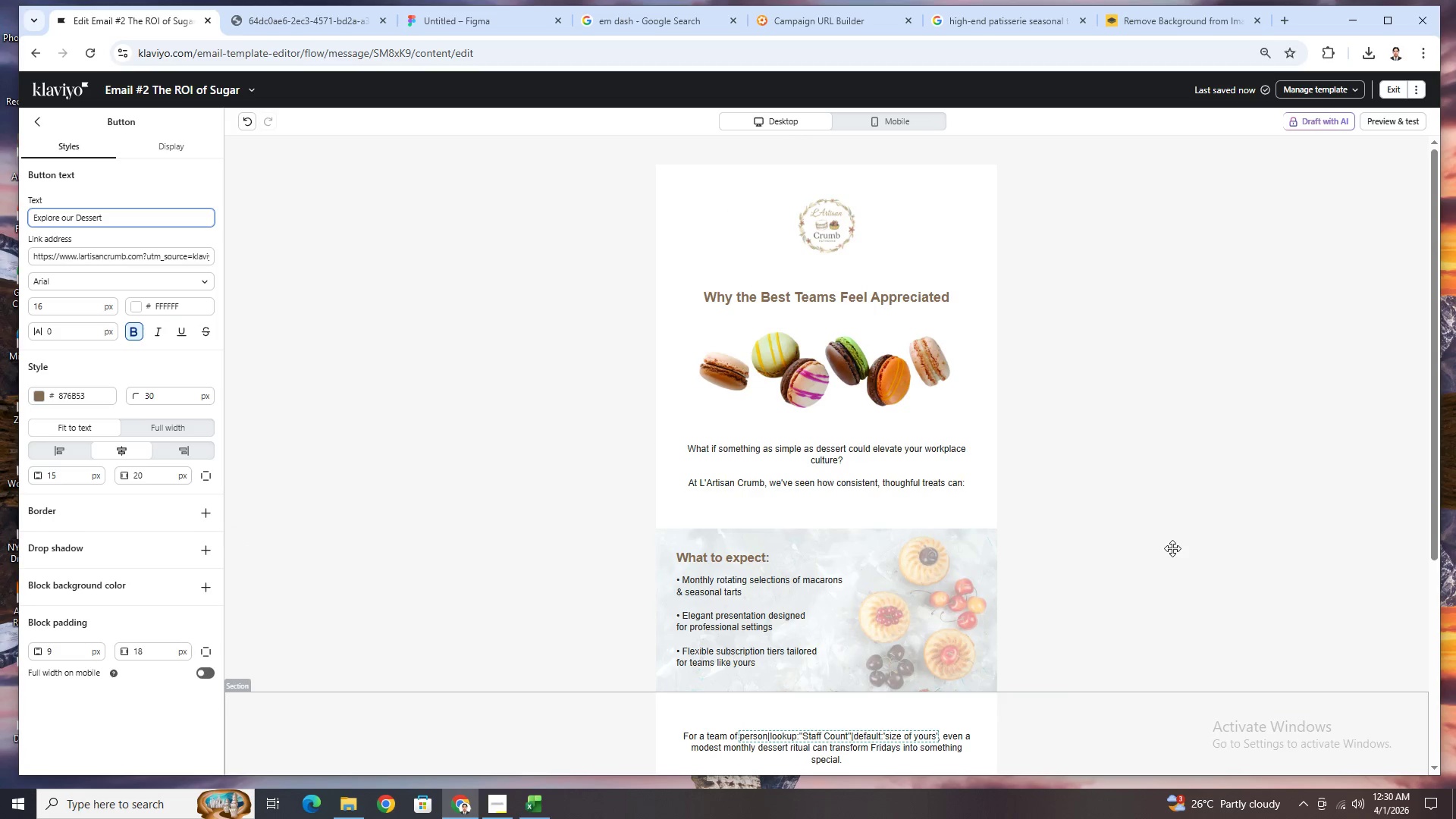 
scroll: coordinate [1172, 548], scroll_direction: down, amount: 1.0
 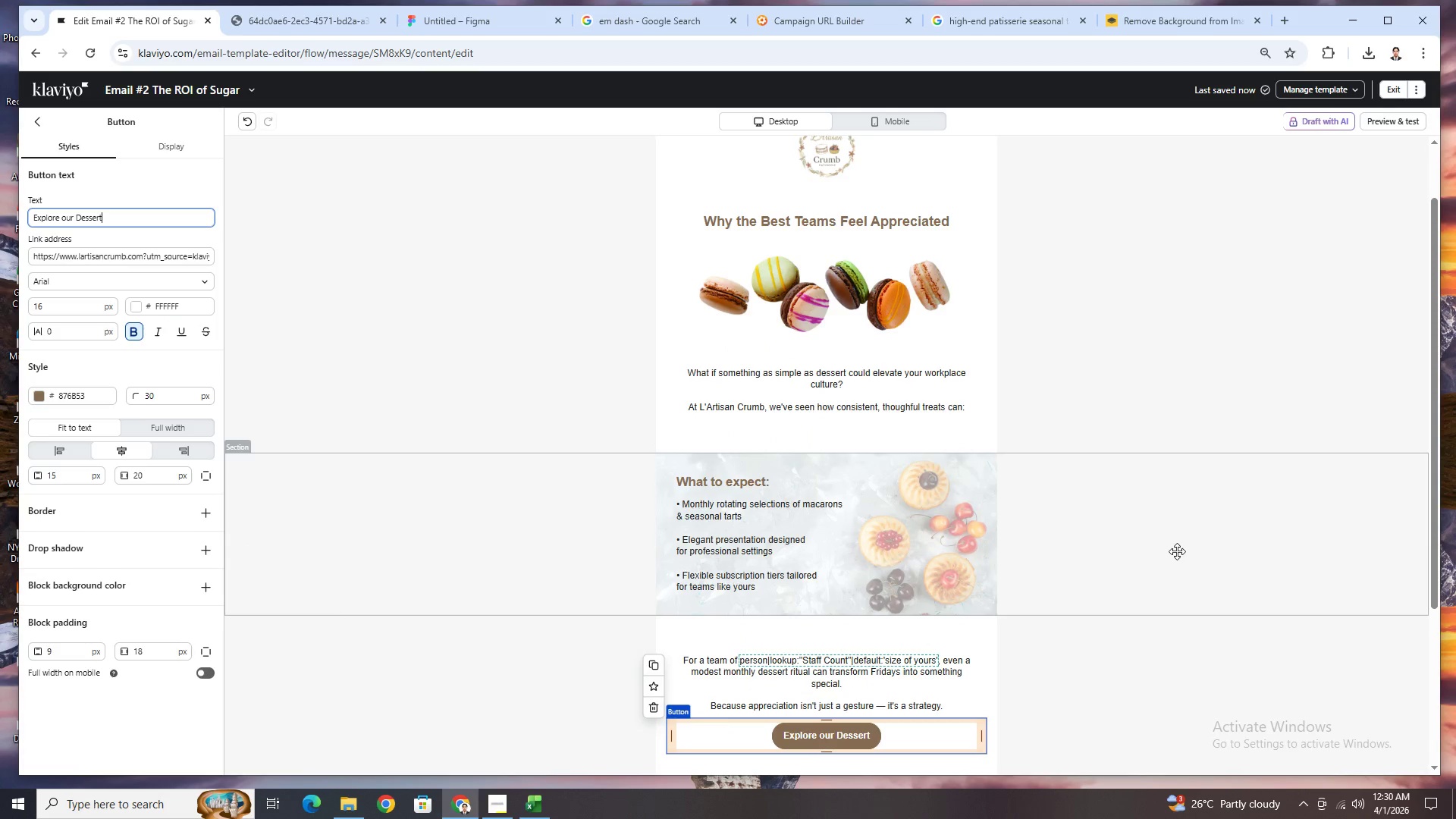 
wait(10.55)
 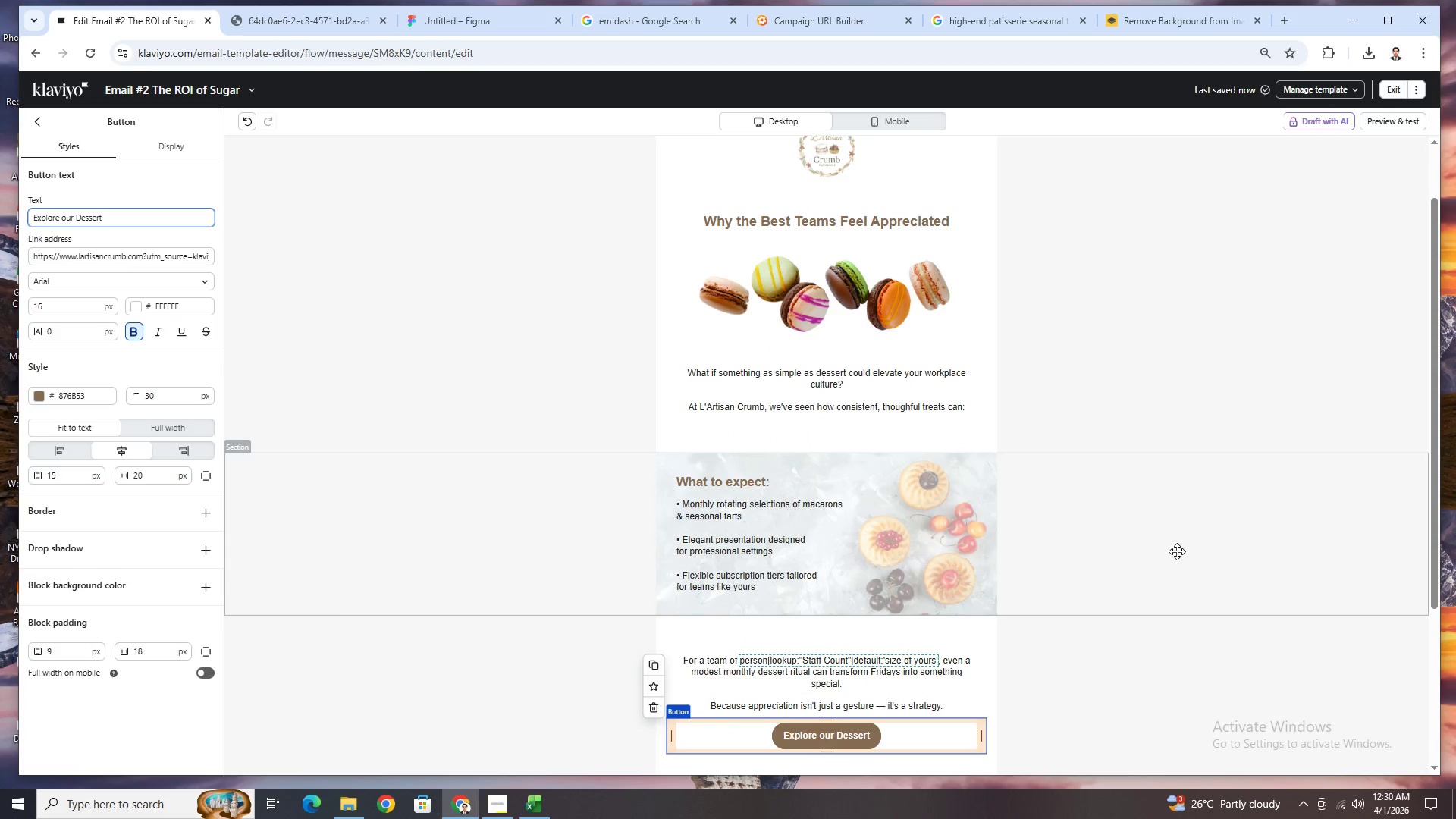 
scroll: coordinate [1178, 541], scroll_direction: down, amount: 1.0
 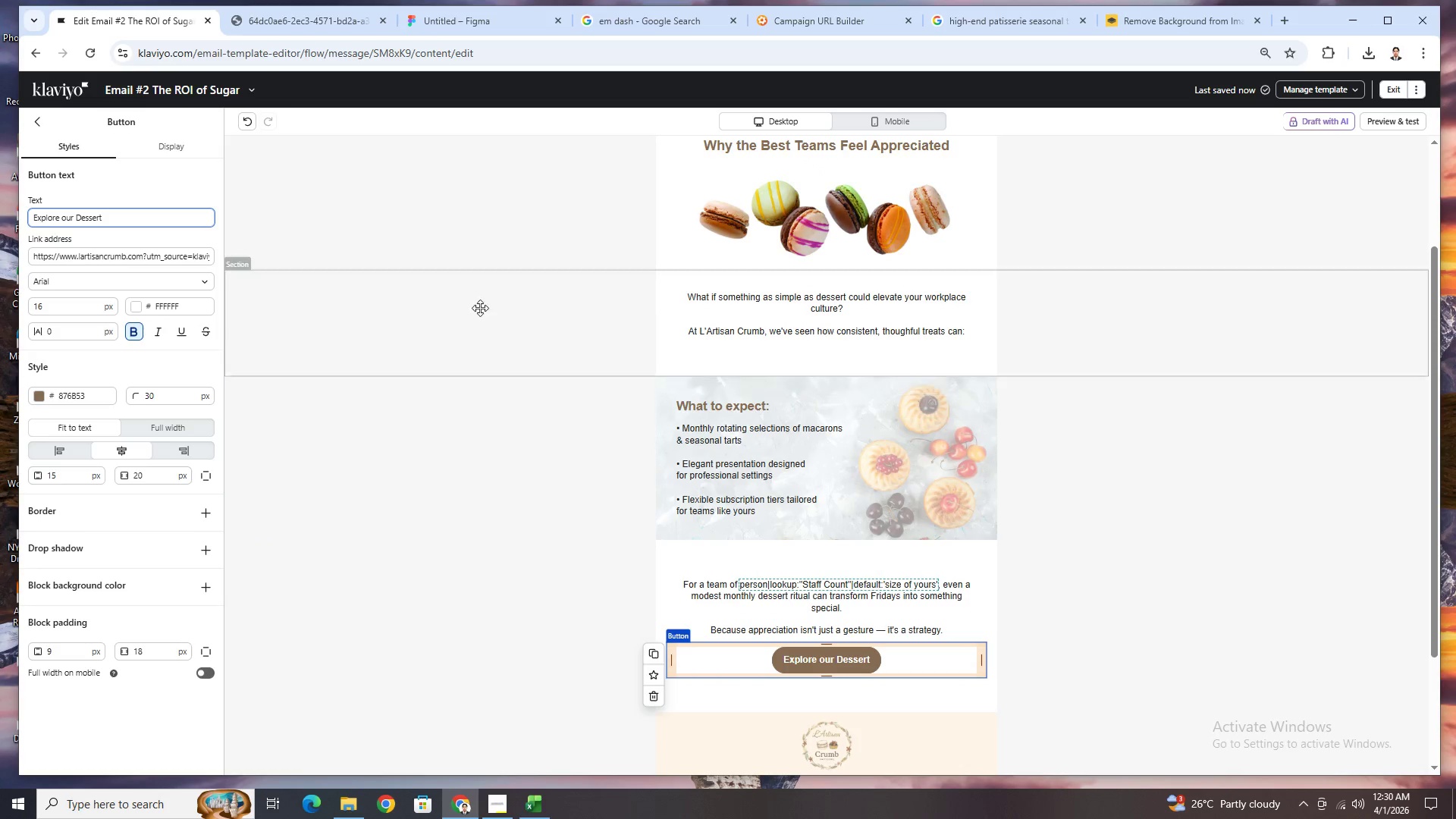 
key(S)
 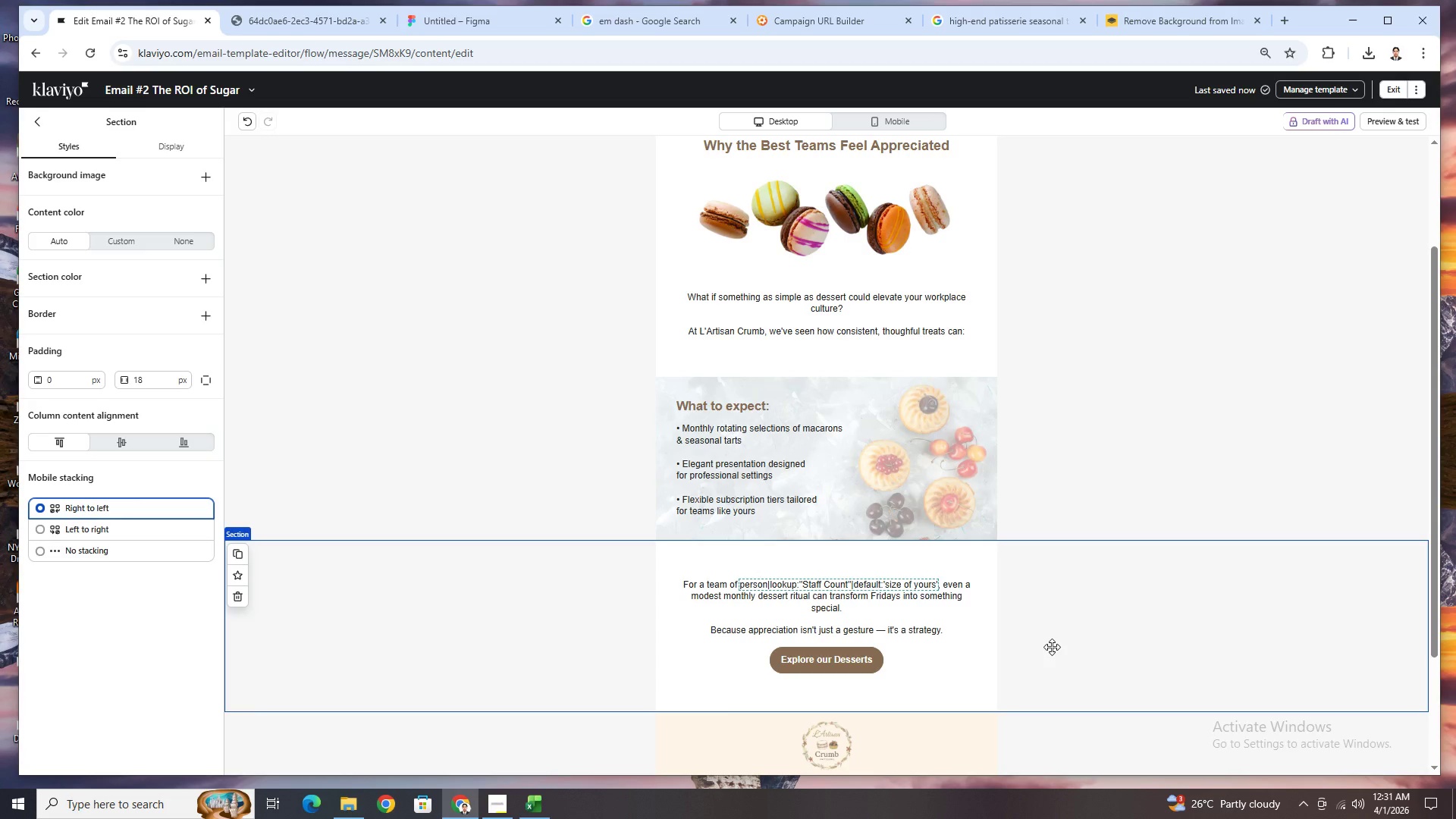 
wait(22.83)
 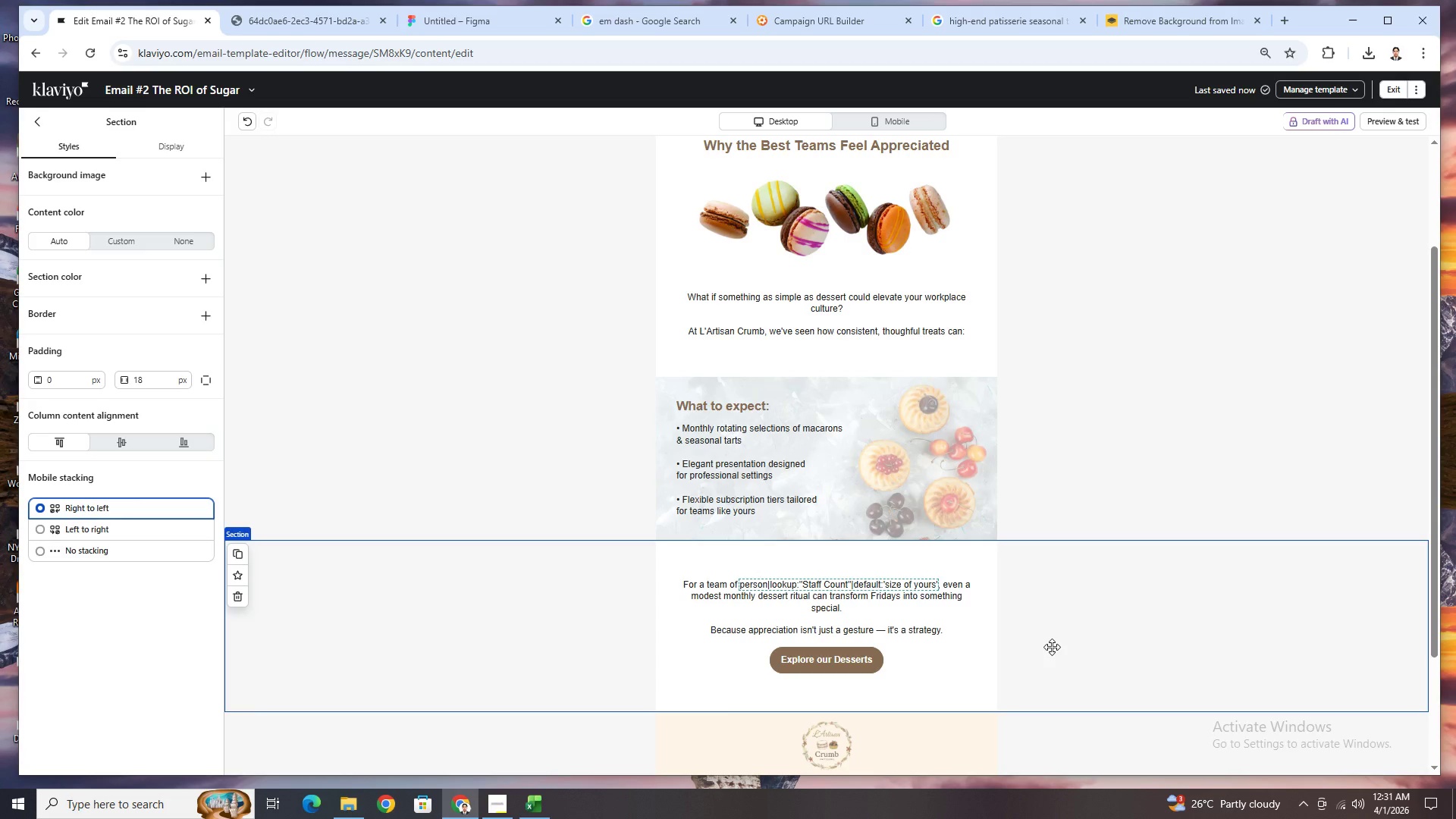 
scroll: coordinate [1152, 611], scroll_direction: down, amount: 2.0
 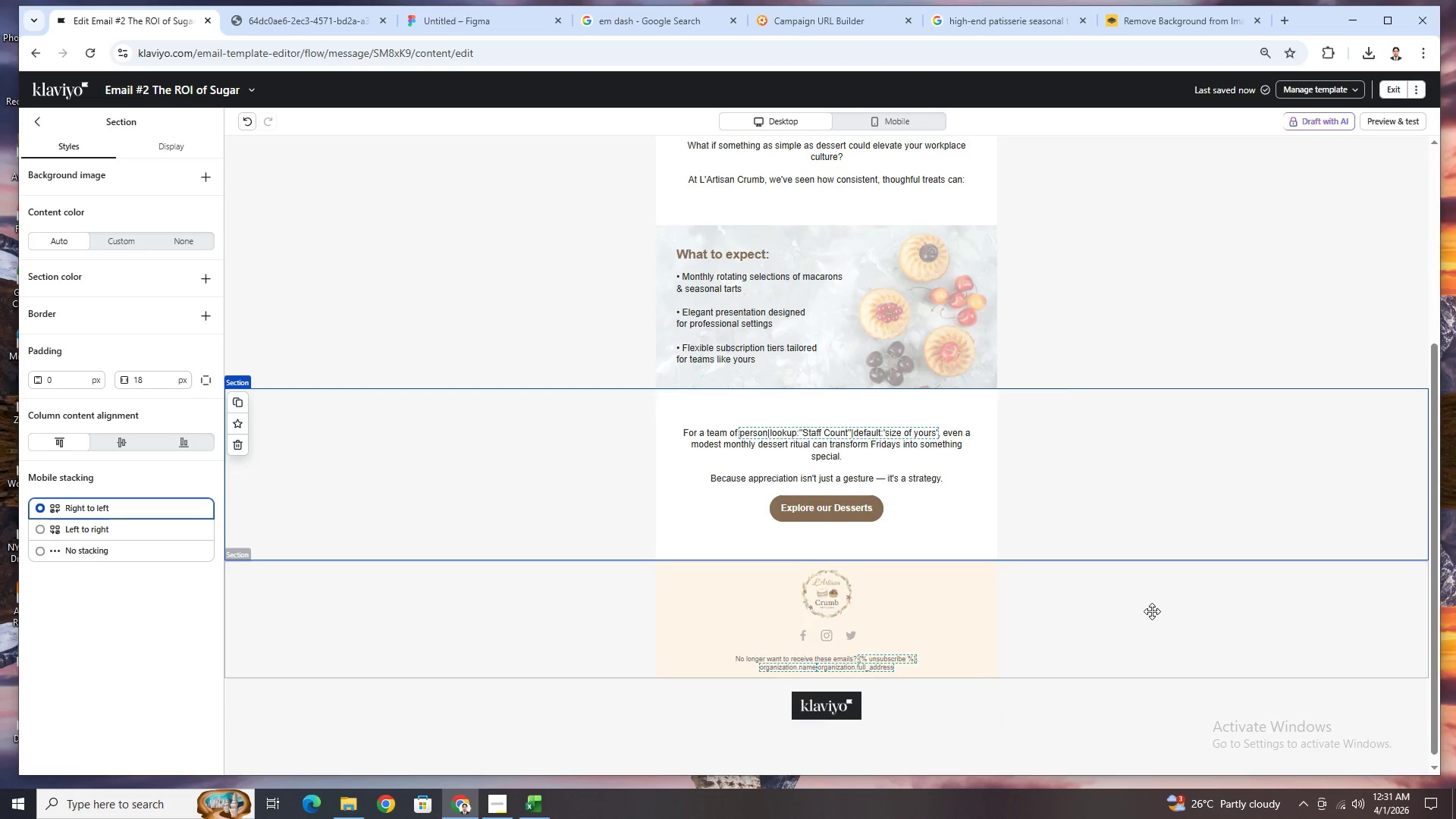 
scroll: coordinate [1152, 611], scroll_direction: up, amount: 3.0
 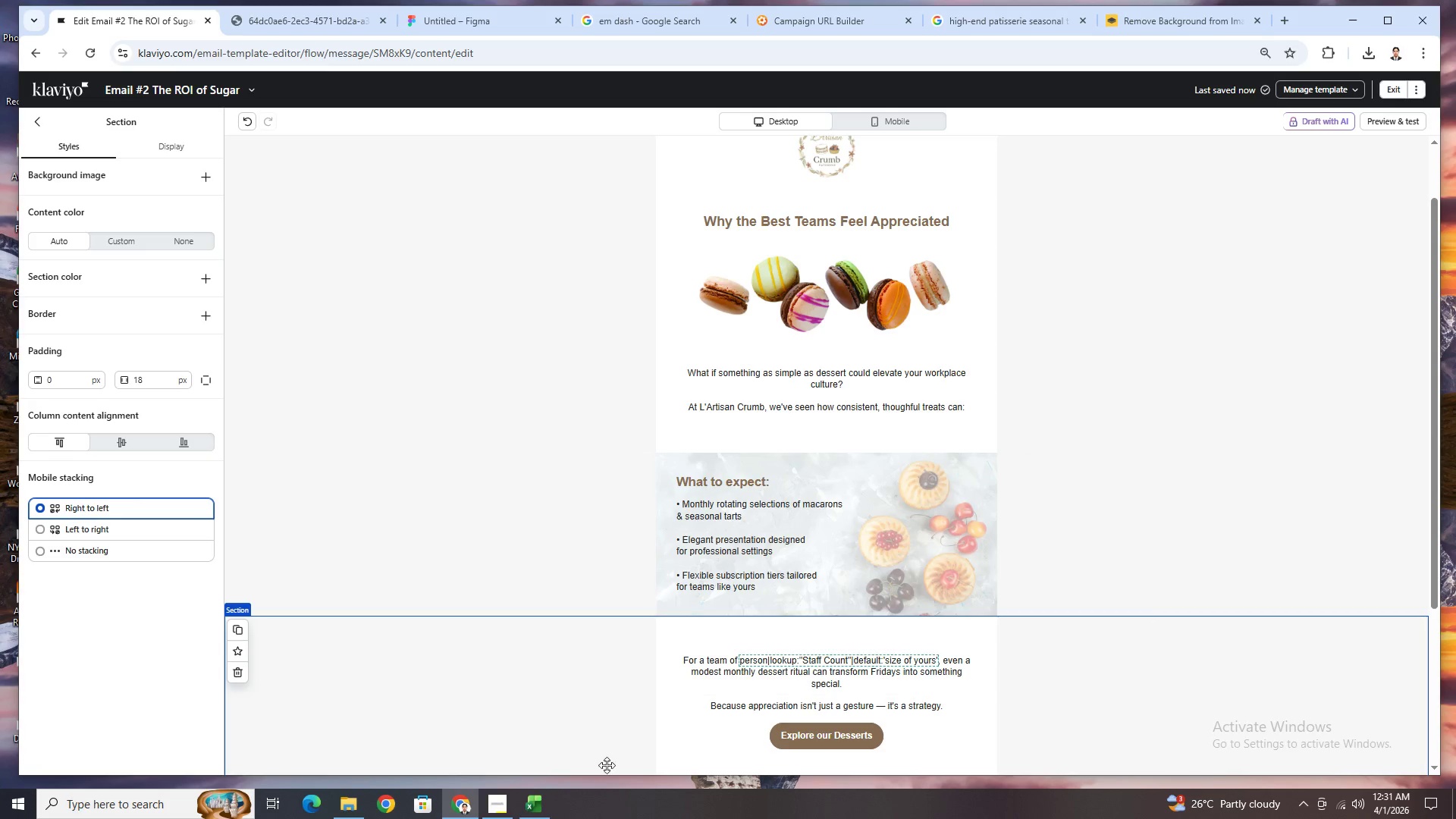 
left_click([503, 803])